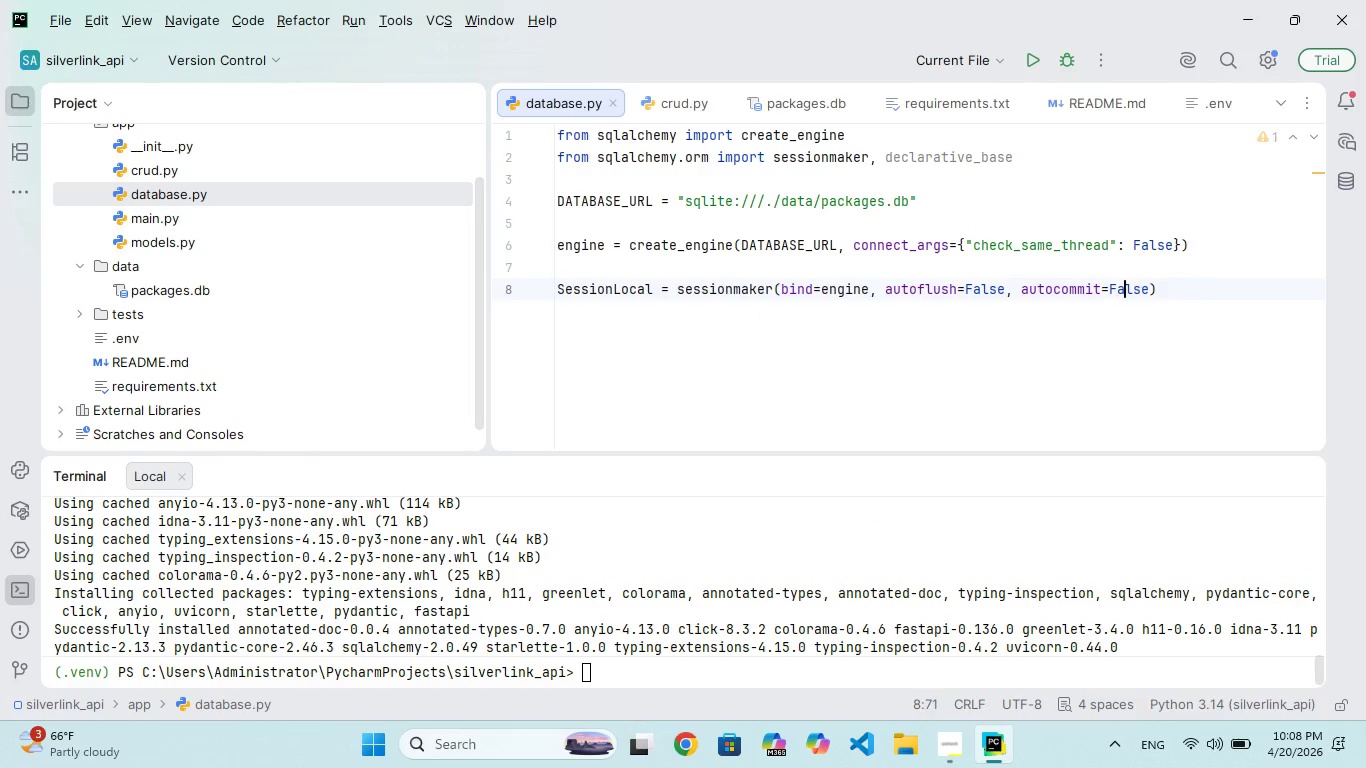 
hold_key(key=ArrowRight, duration=0.69)